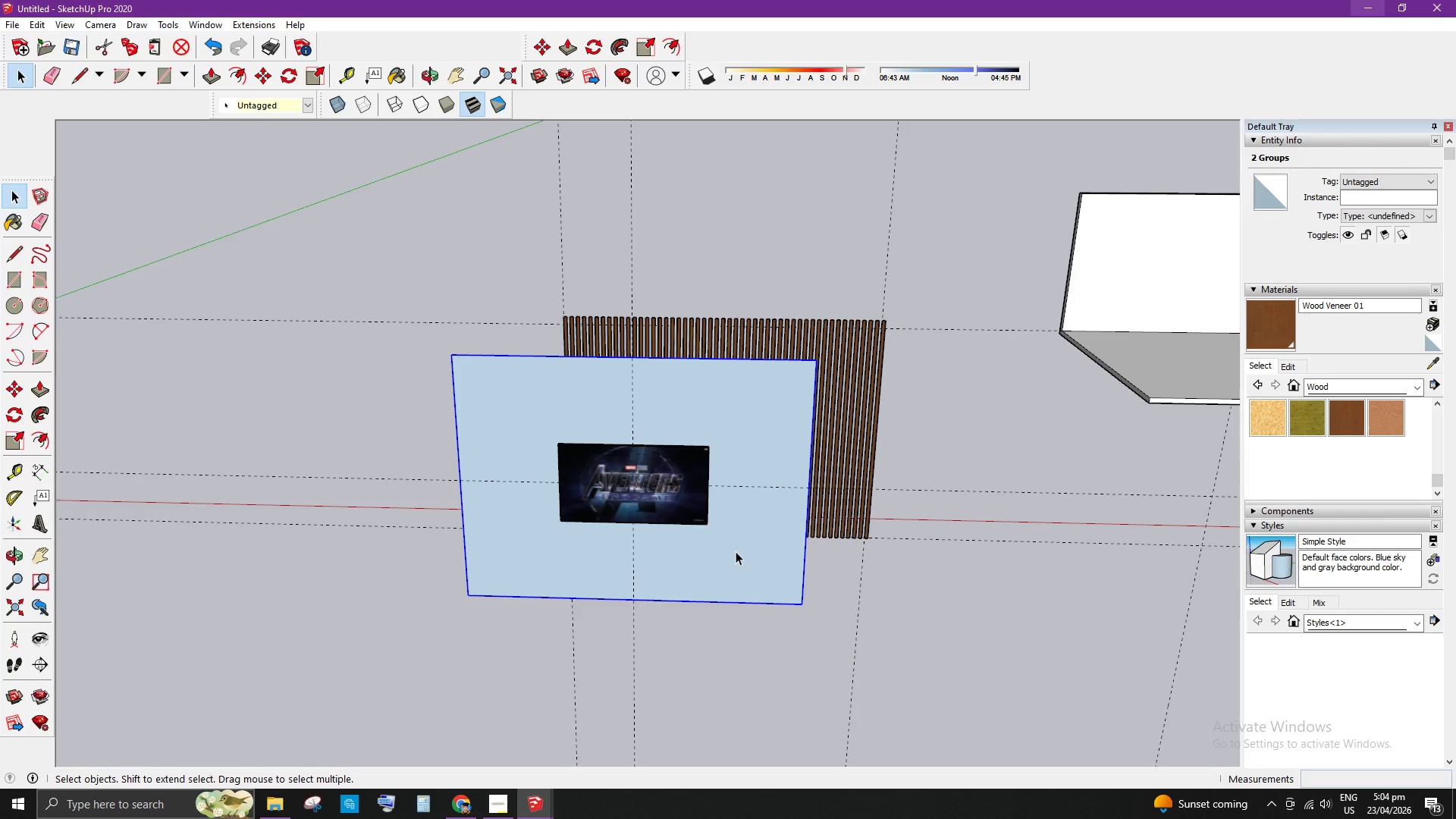 
key(M)
 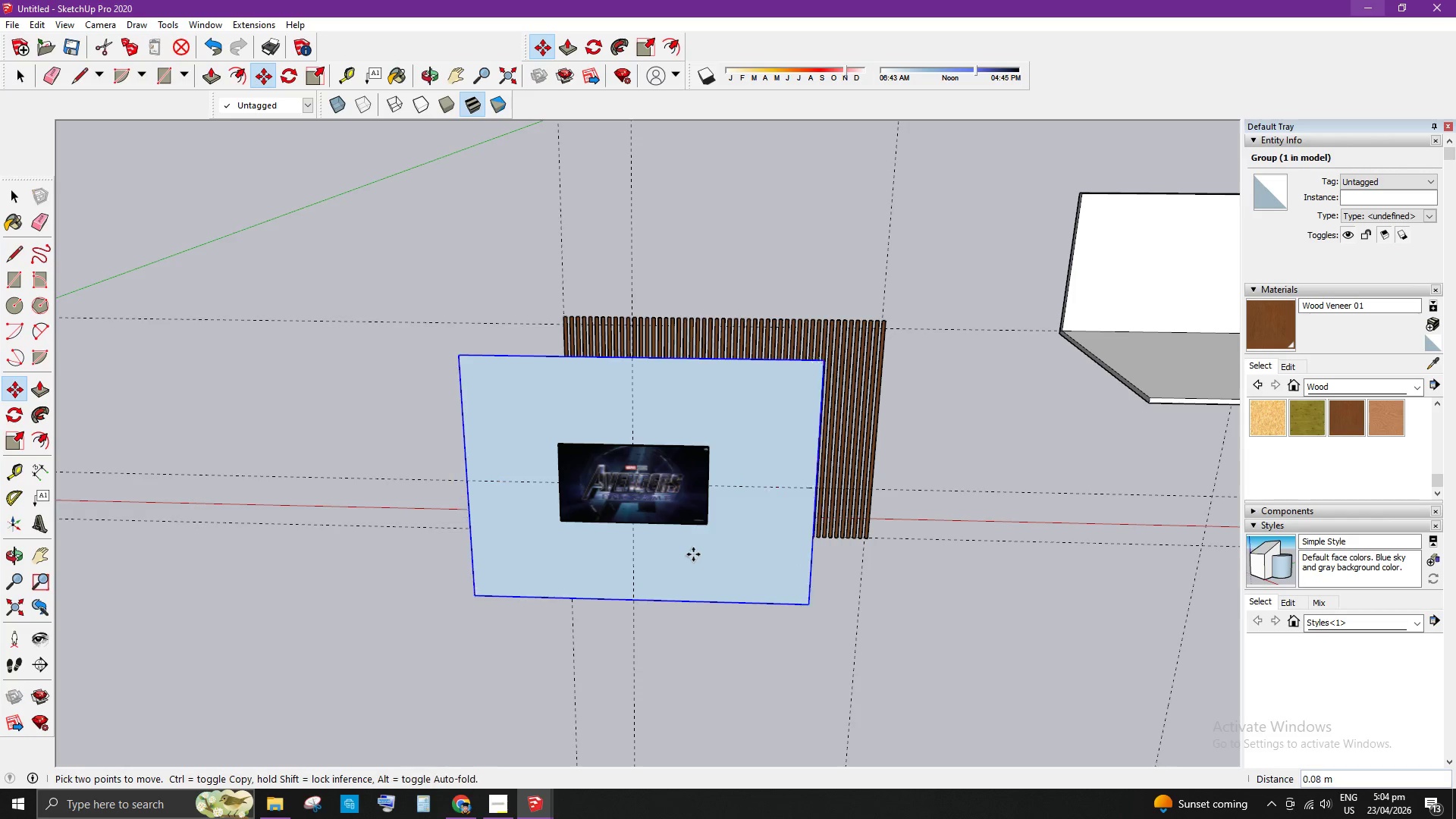 
key(Space)
 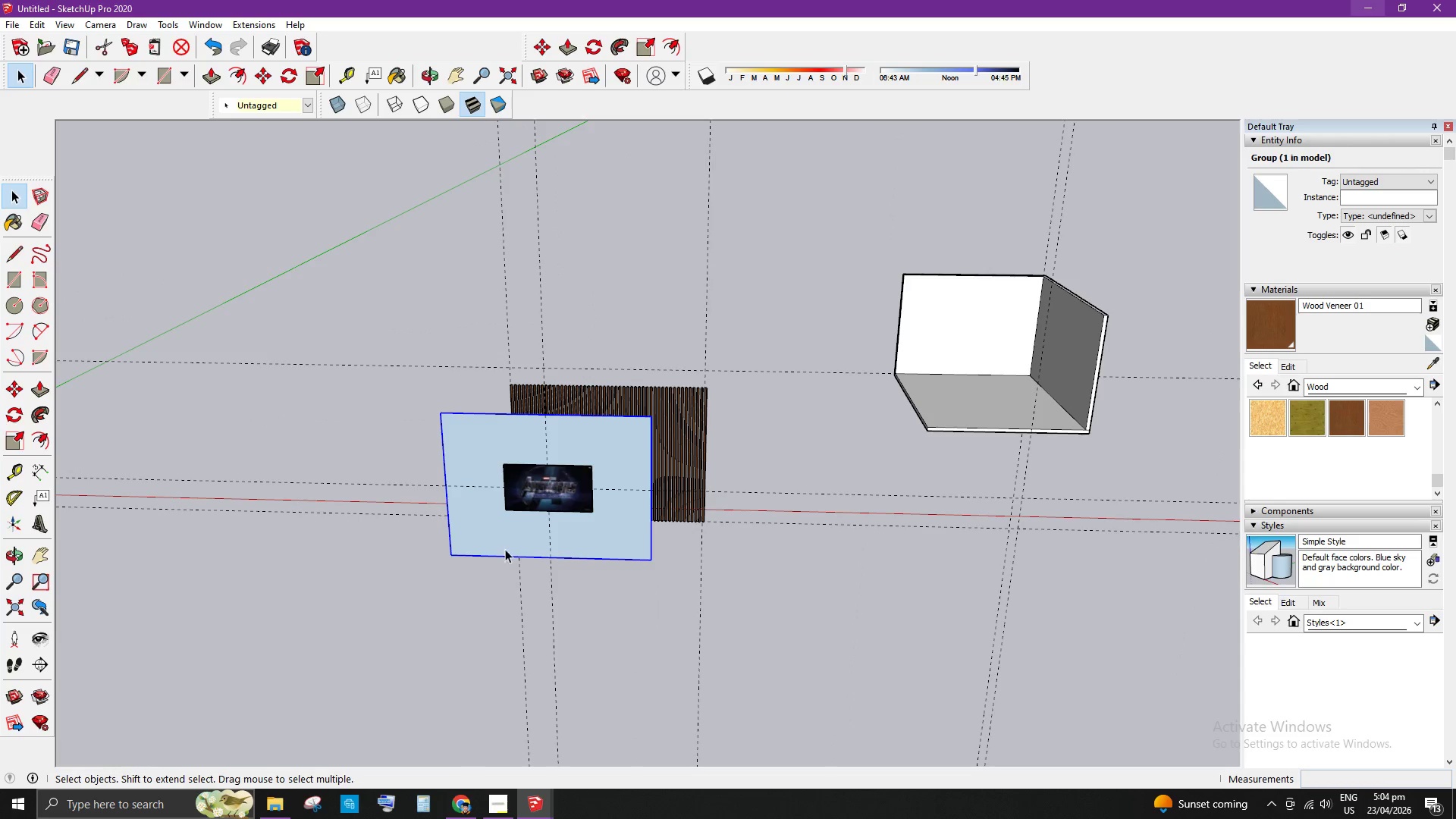 
scroll: coordinate [403, 491], scroll_direction: down, amount: 5.0
 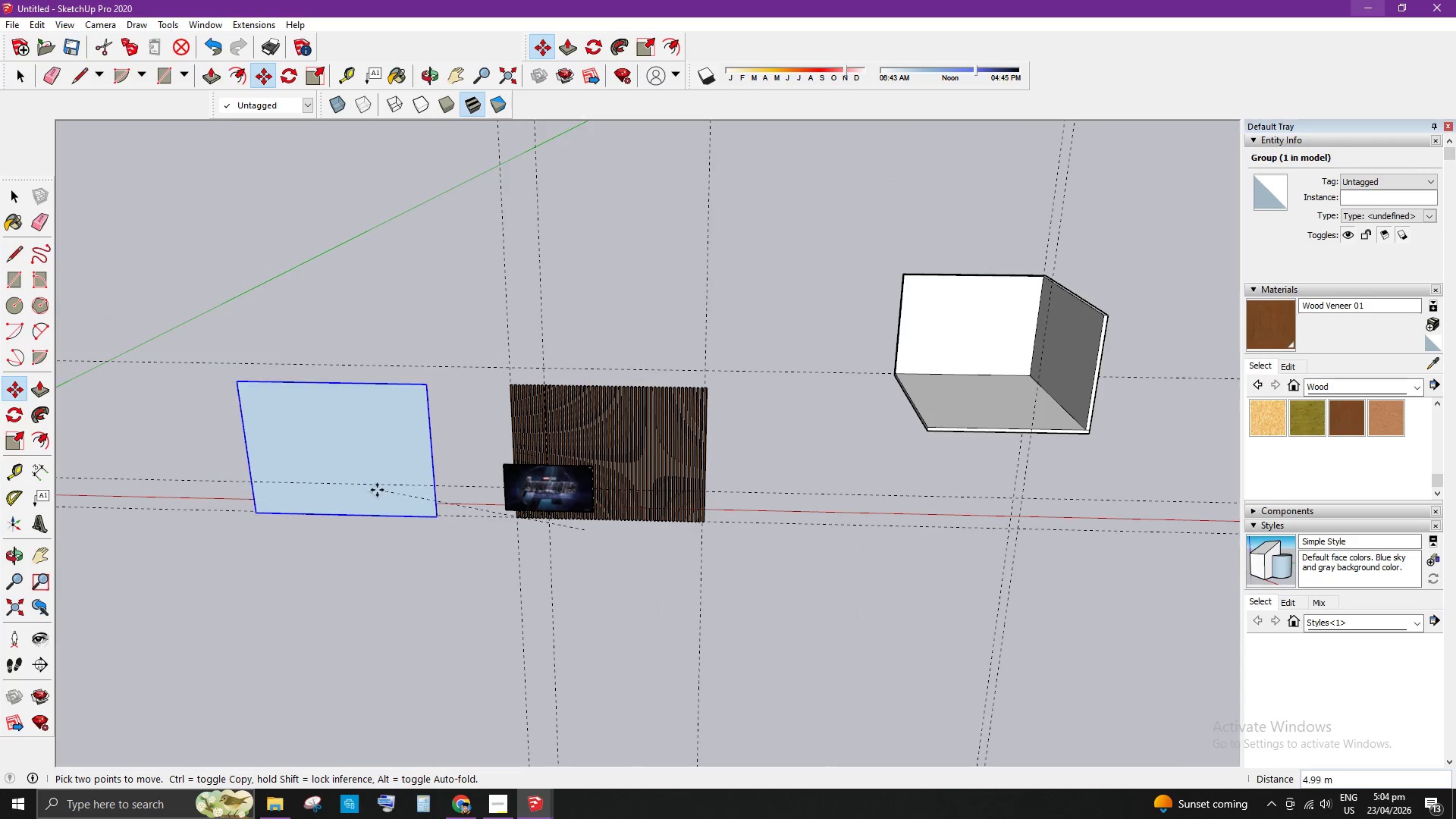 
key(Space)
 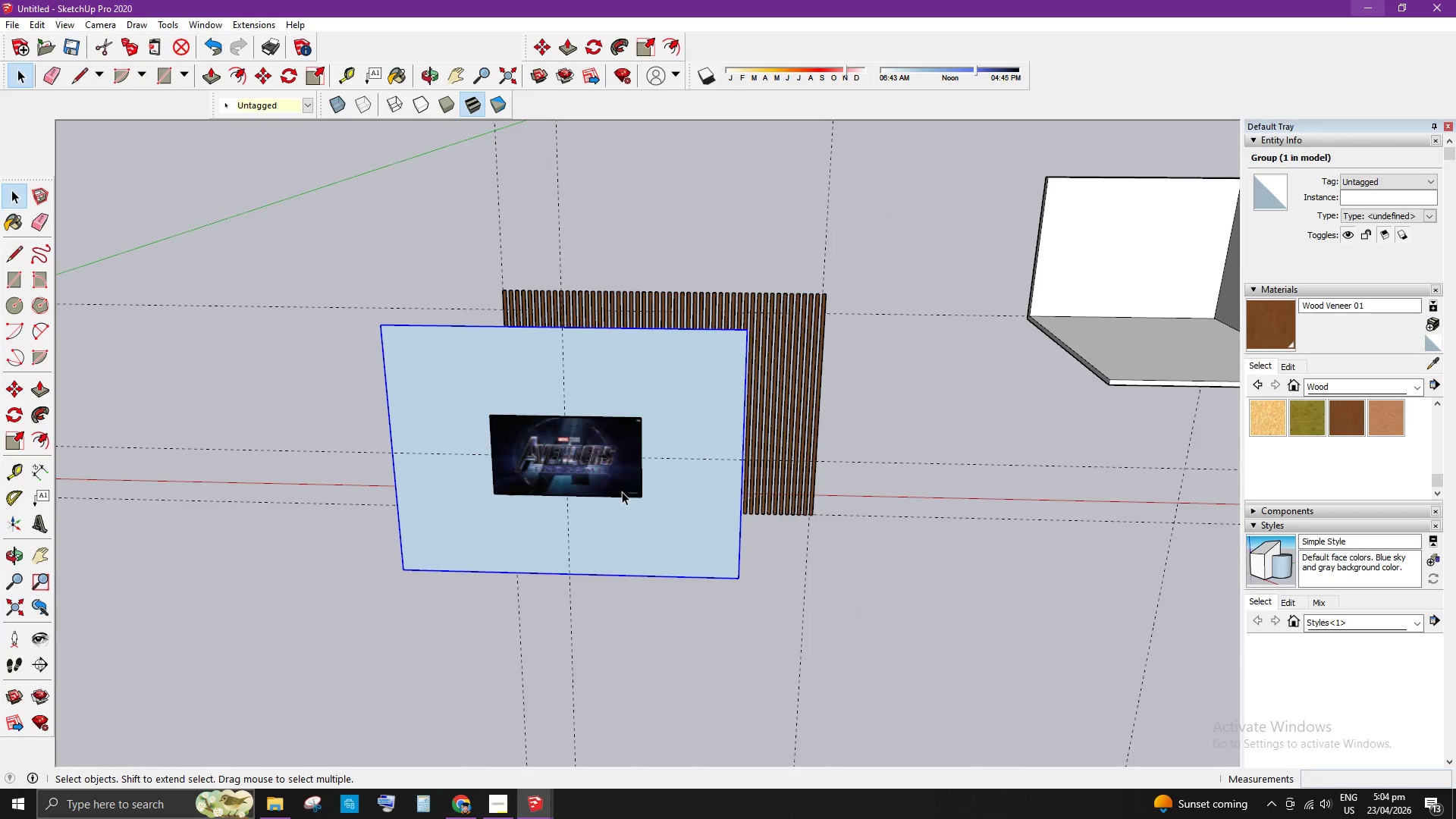 
scroll: coordinate [522, 530], scroll_direction: up, amount: 5.0
 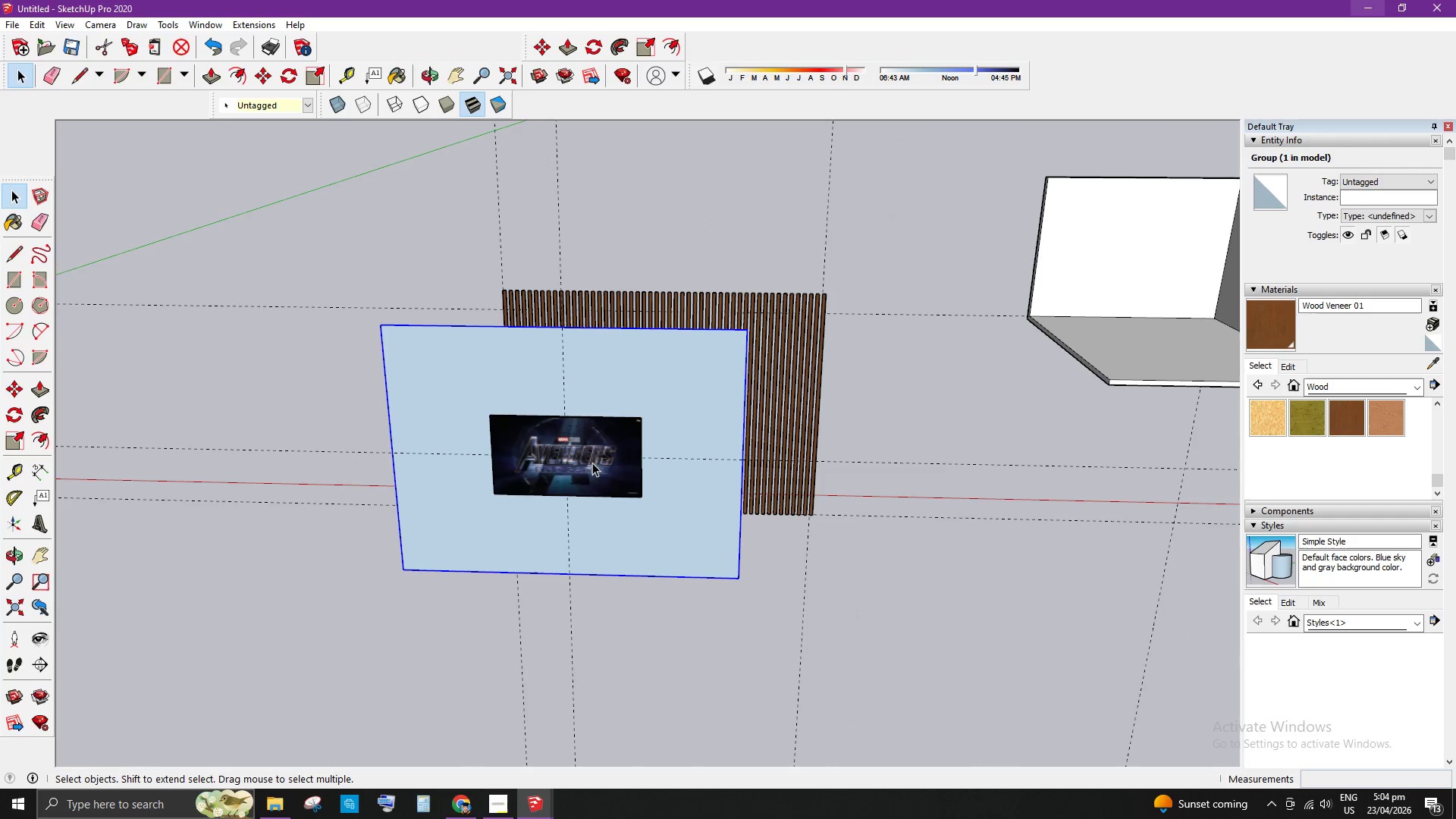 
left_click([622, 491])
 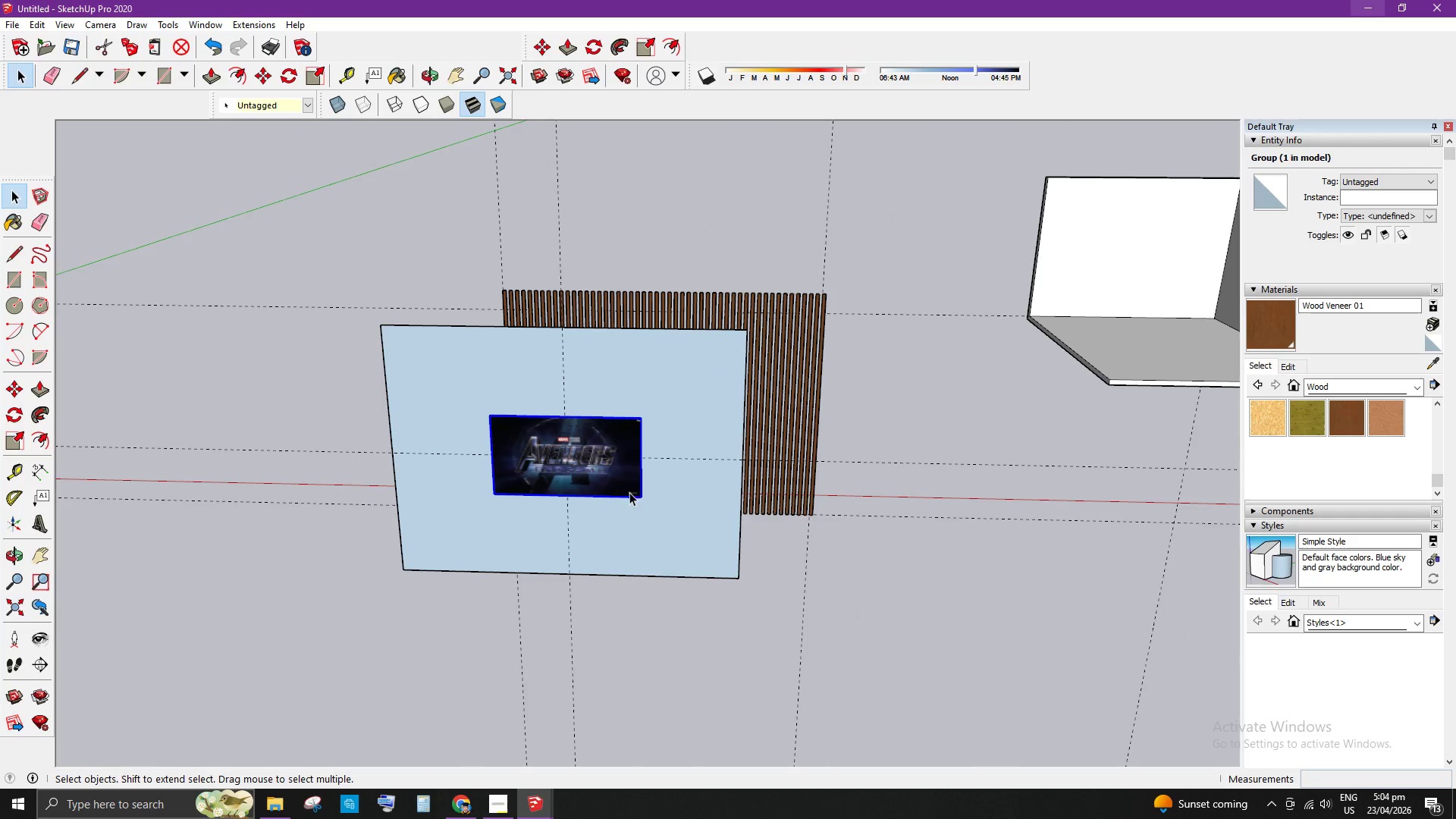 
hold_key(key=ShiftLeft, duration=0.73)
left_click([679, 508])